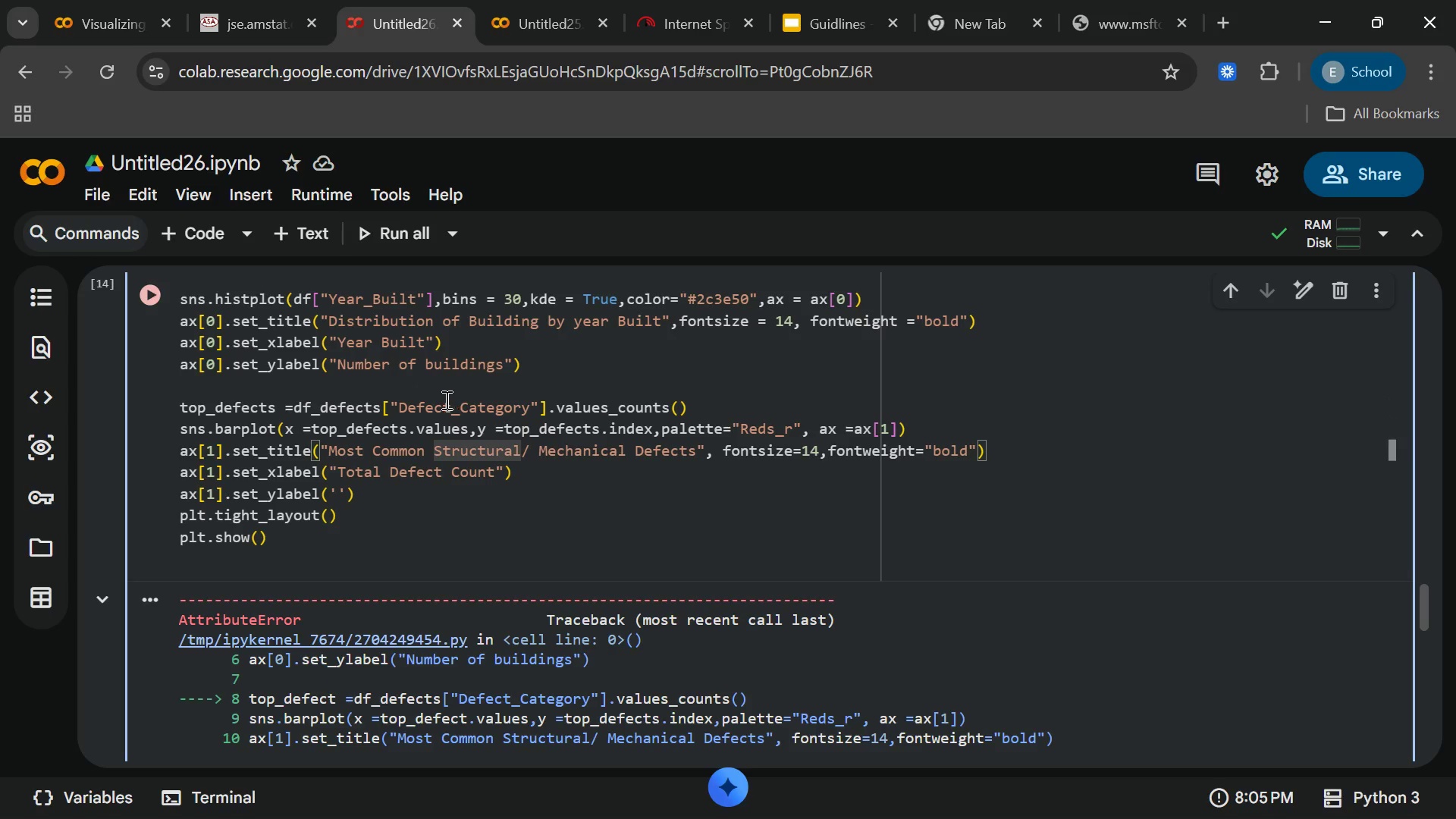 
left_click([443, 400])
 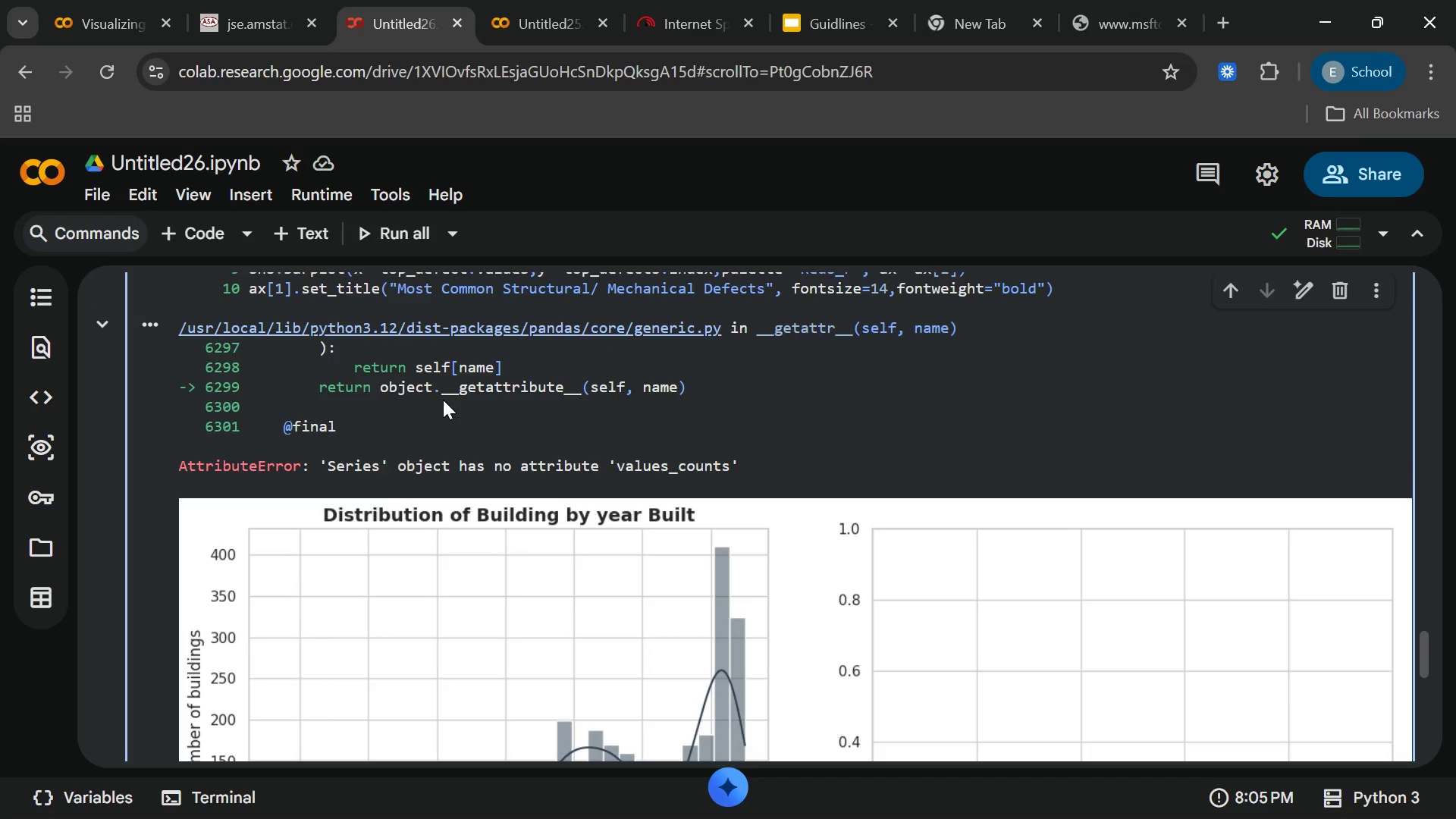 
wait(43.11)
 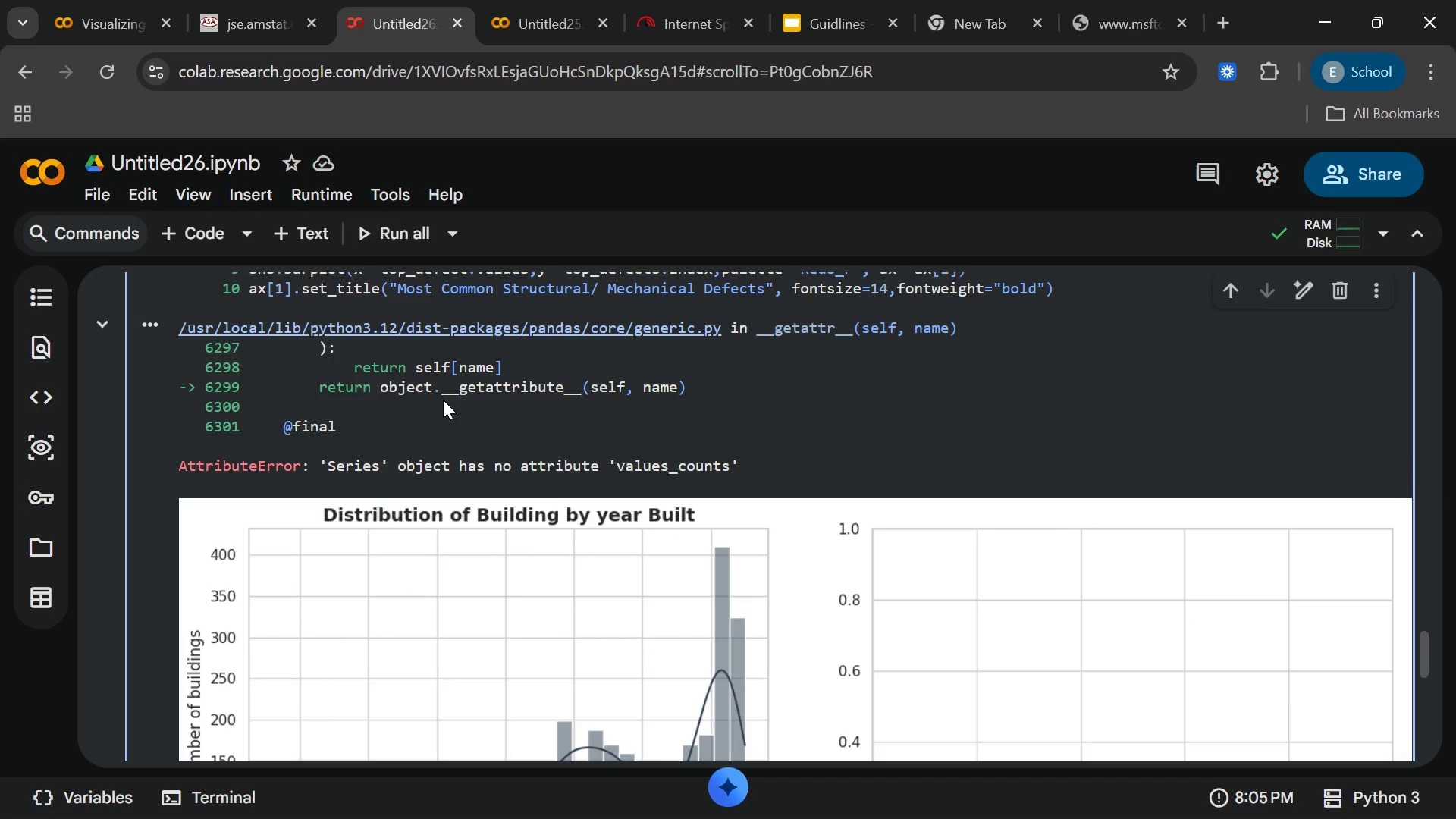 
left_click([148, 458])
 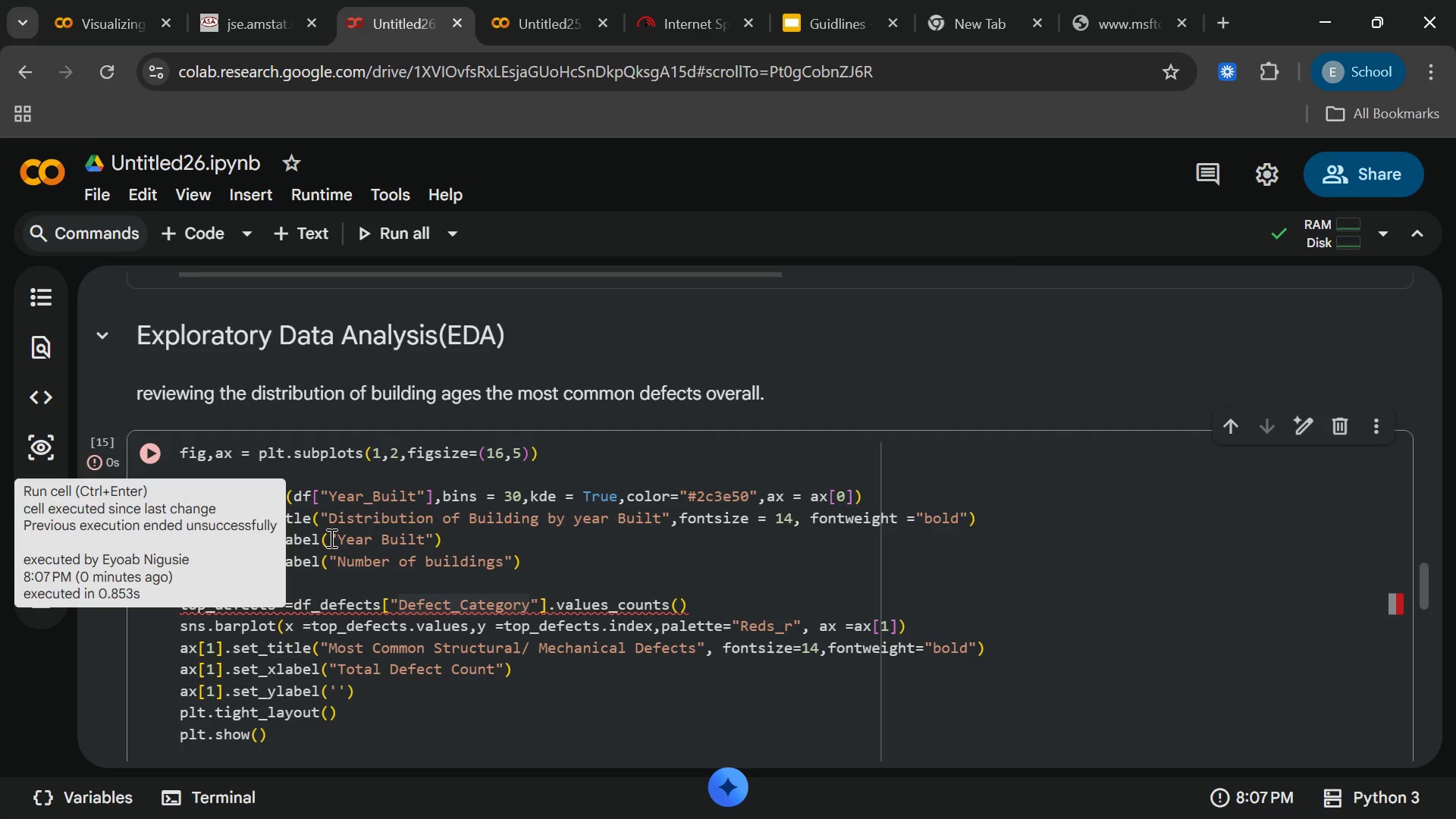 
wait(5.12)
 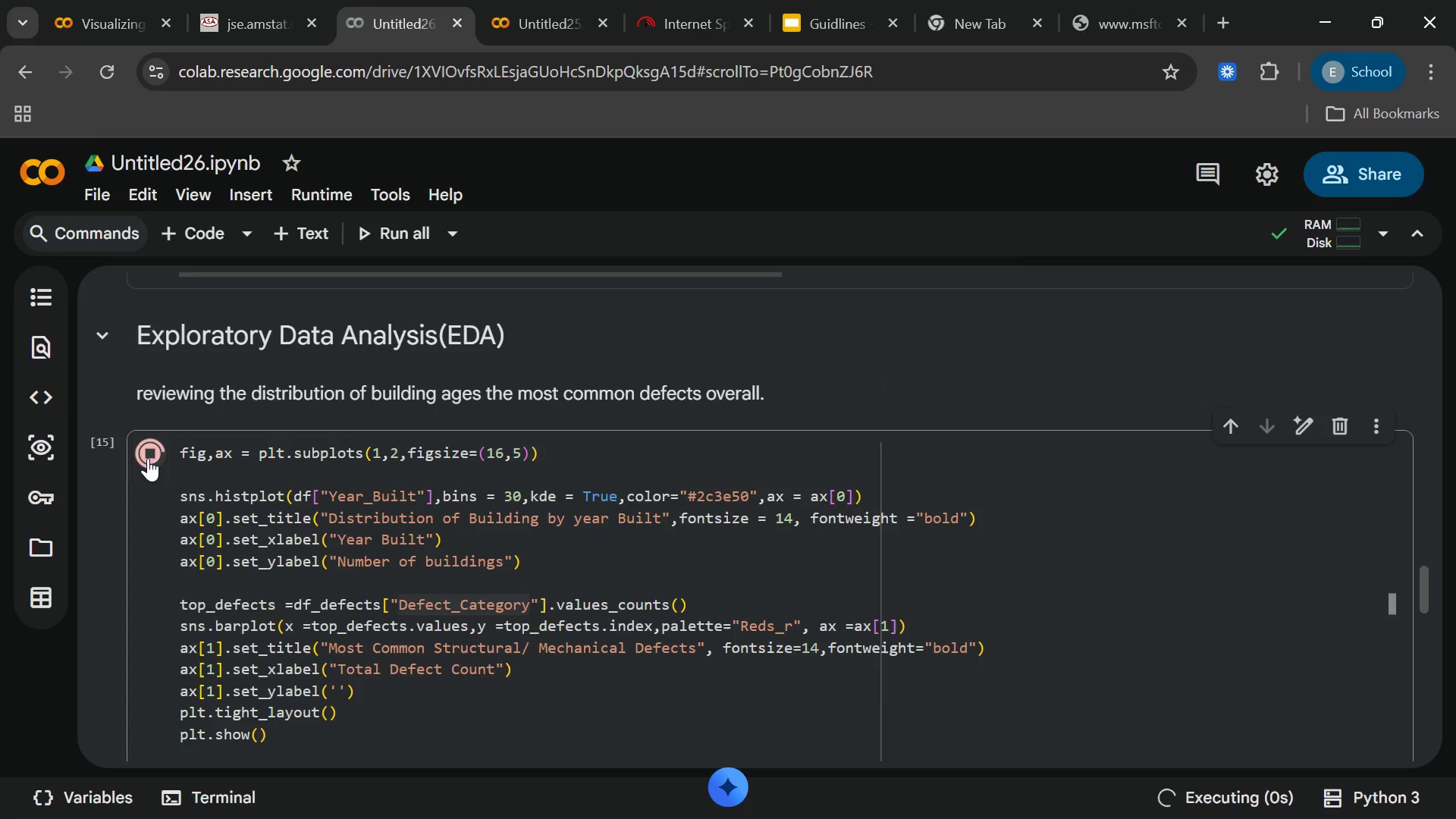 
left_click([494, 601])
 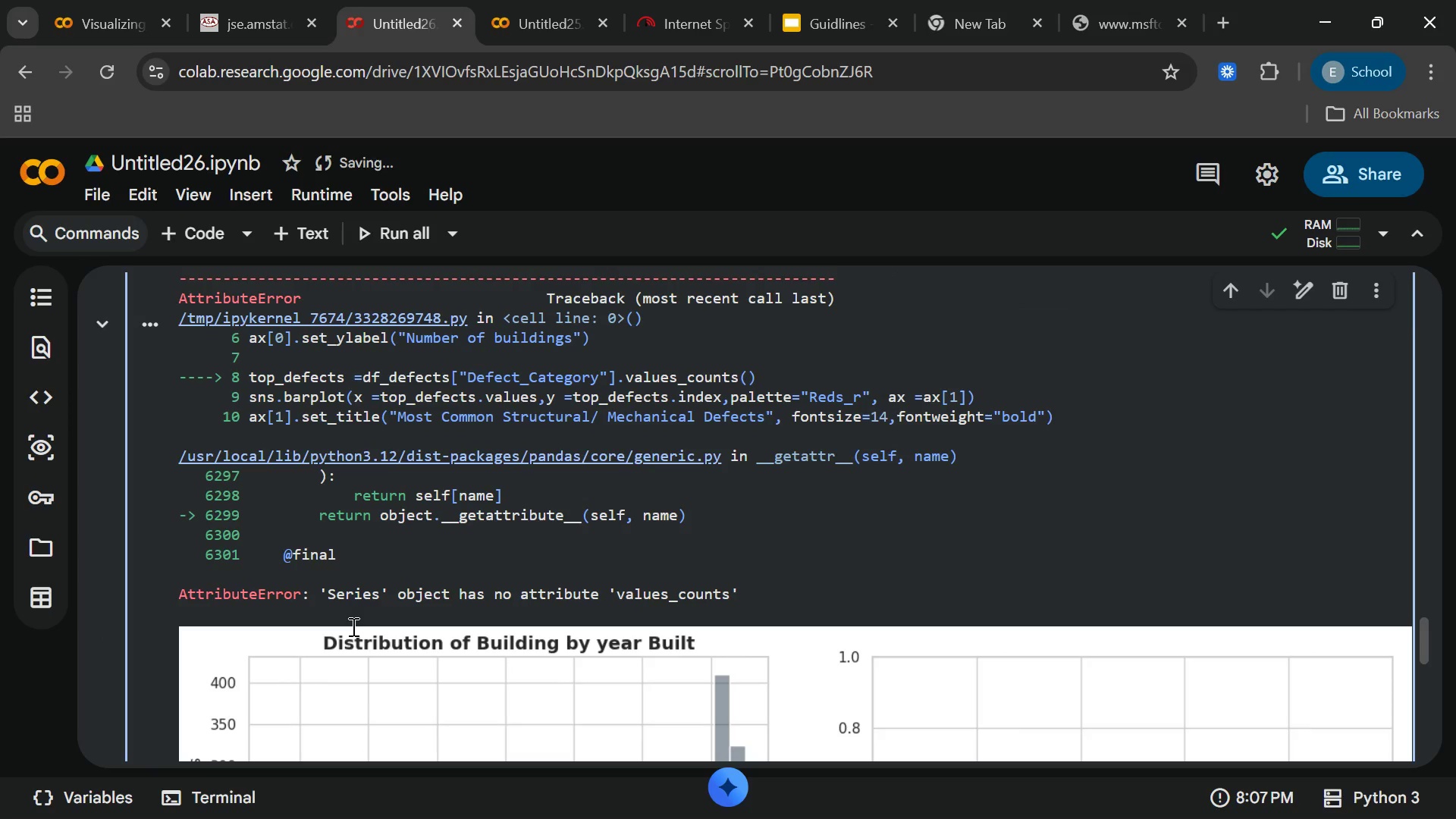 
wait(16.47)
 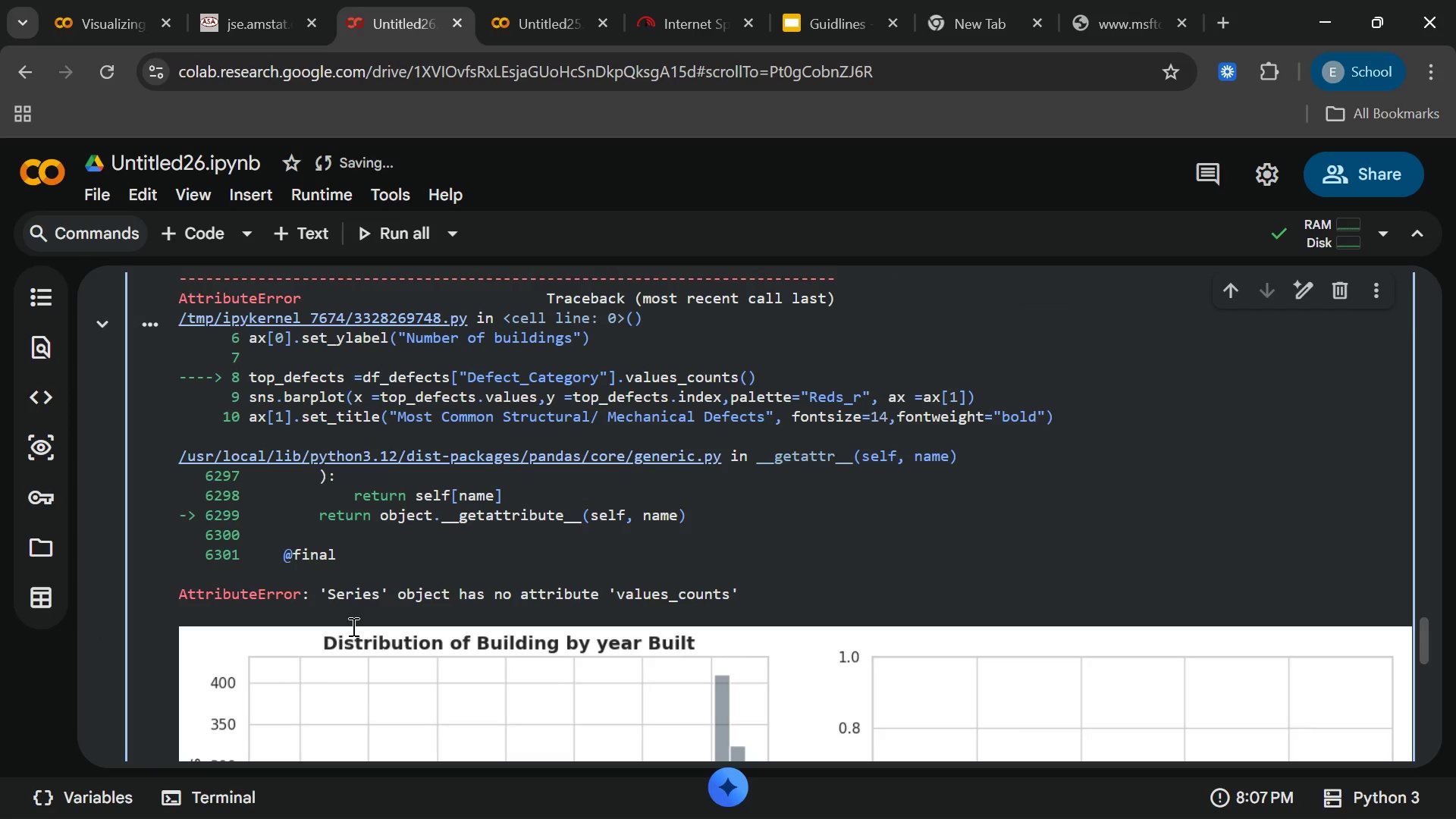 
left_click([606, 467])
 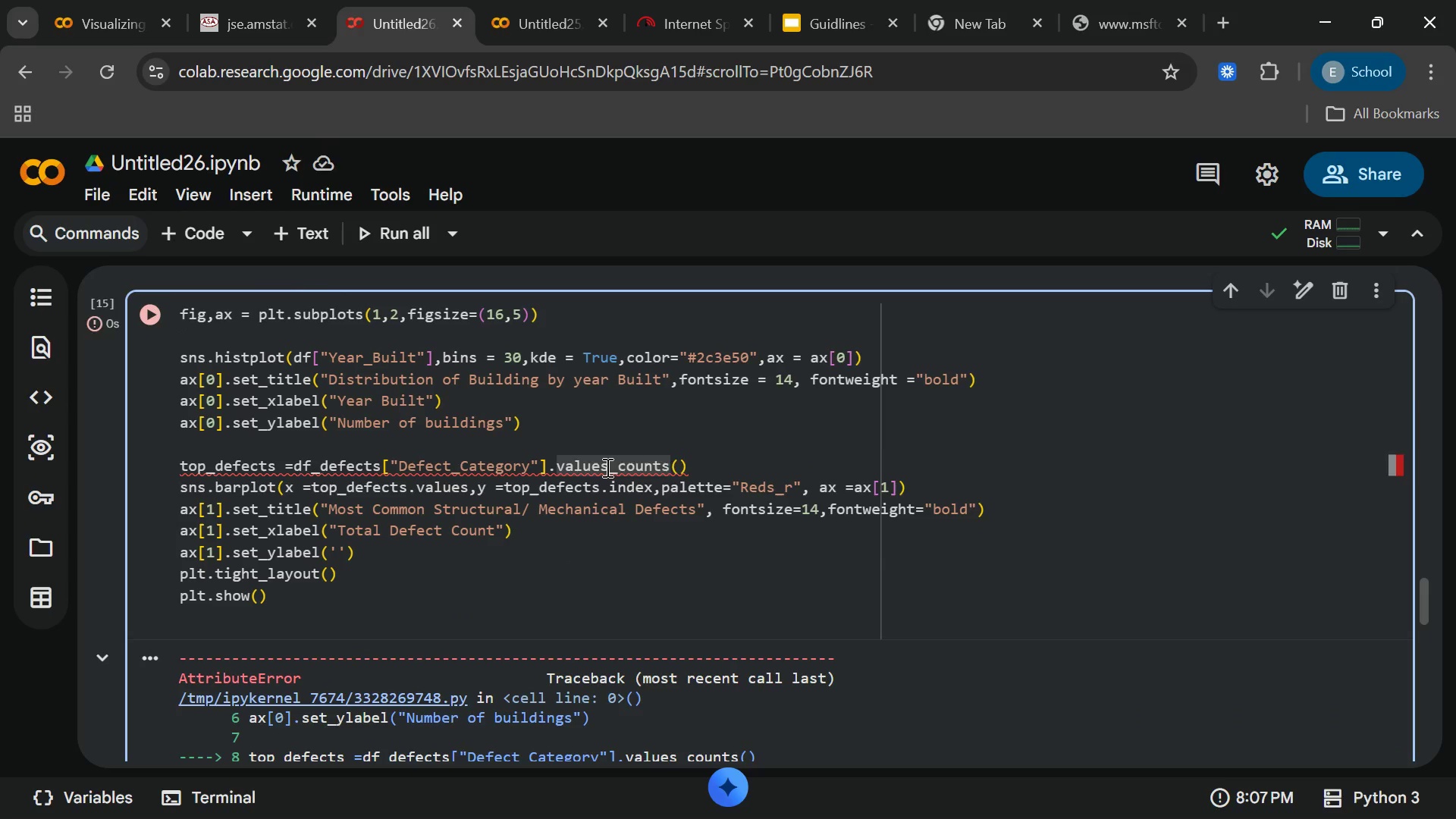 
key(Backspace)
 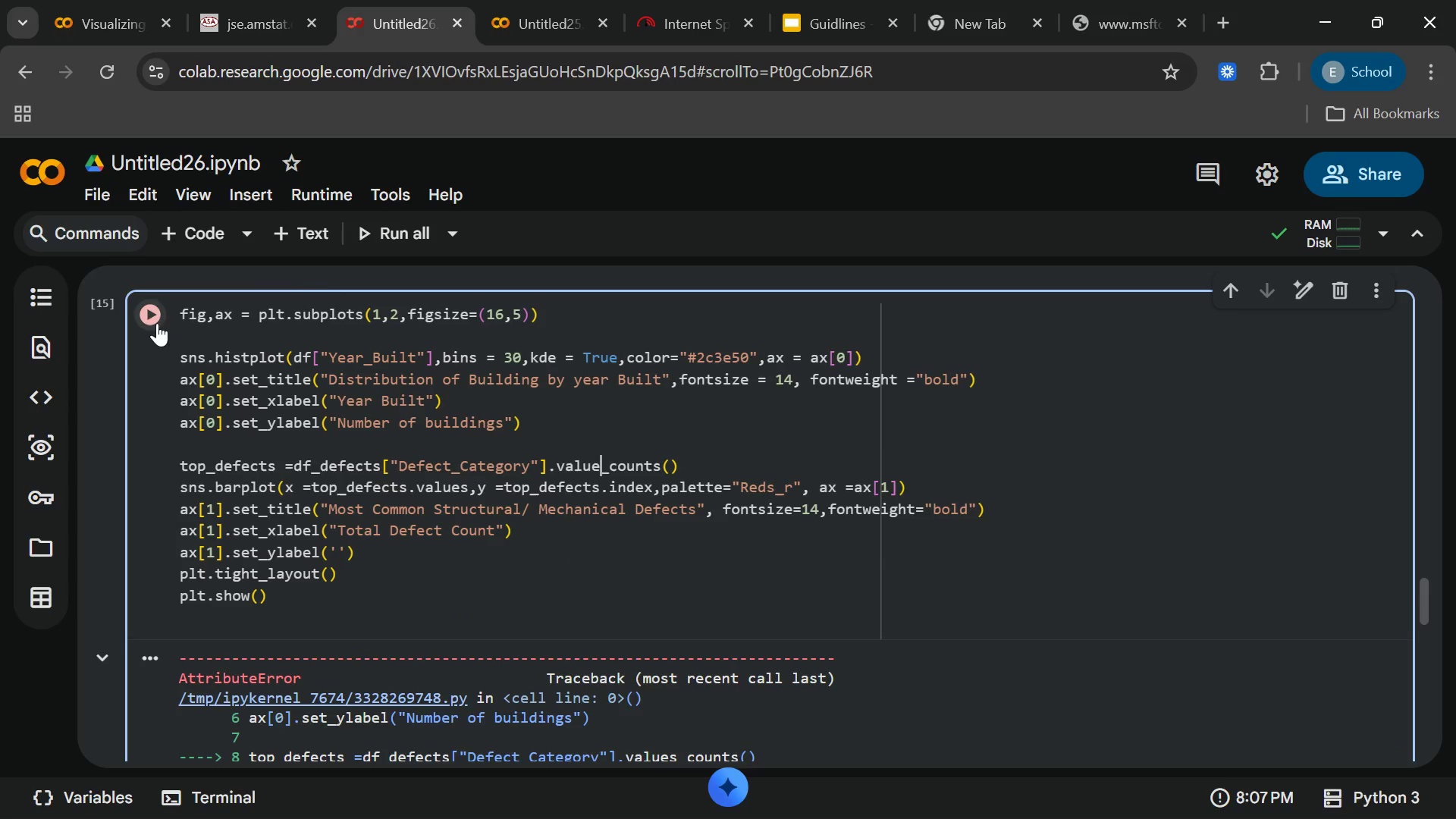 
left_click([153, 320])
 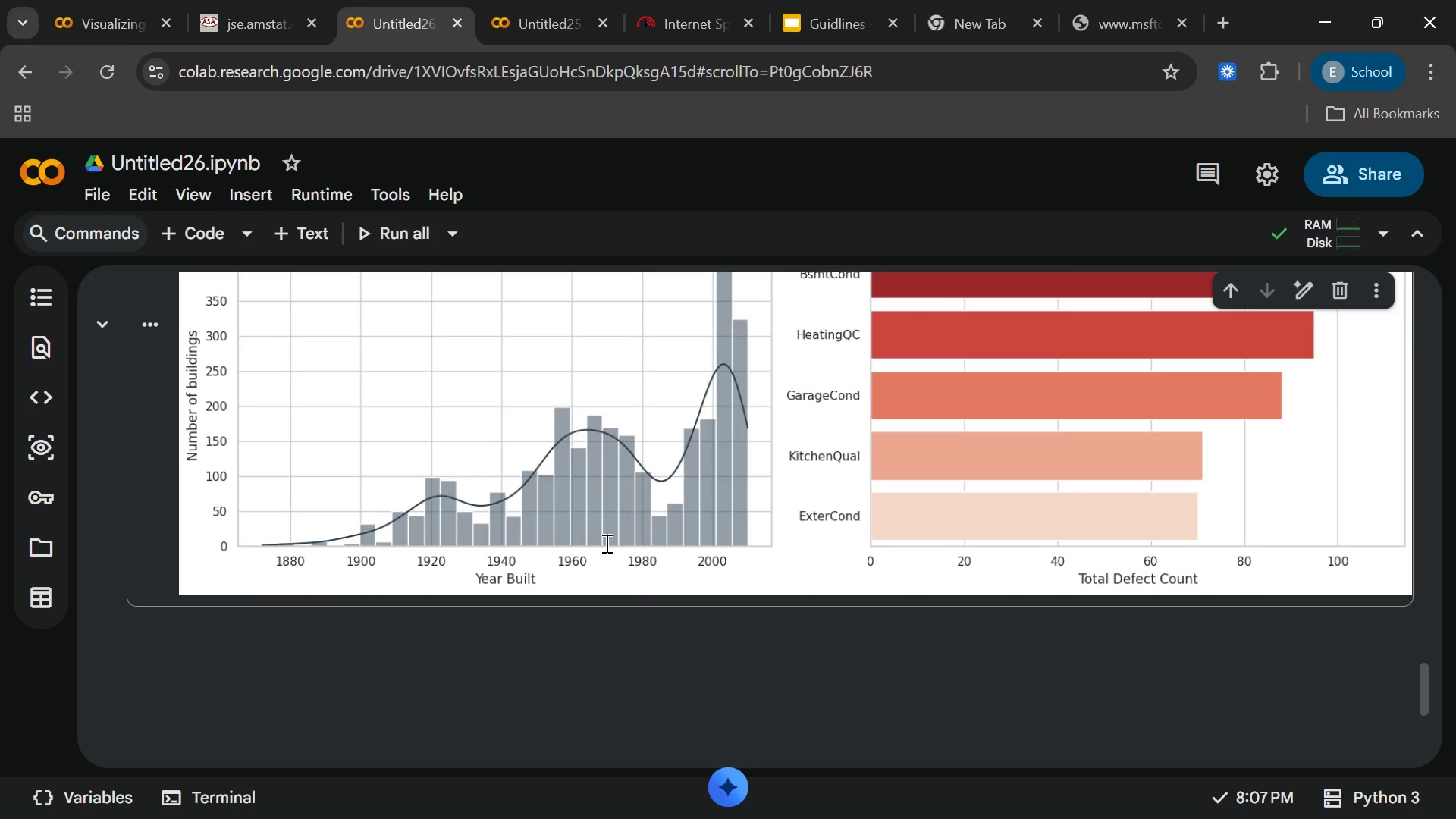 
wait(10.62)
 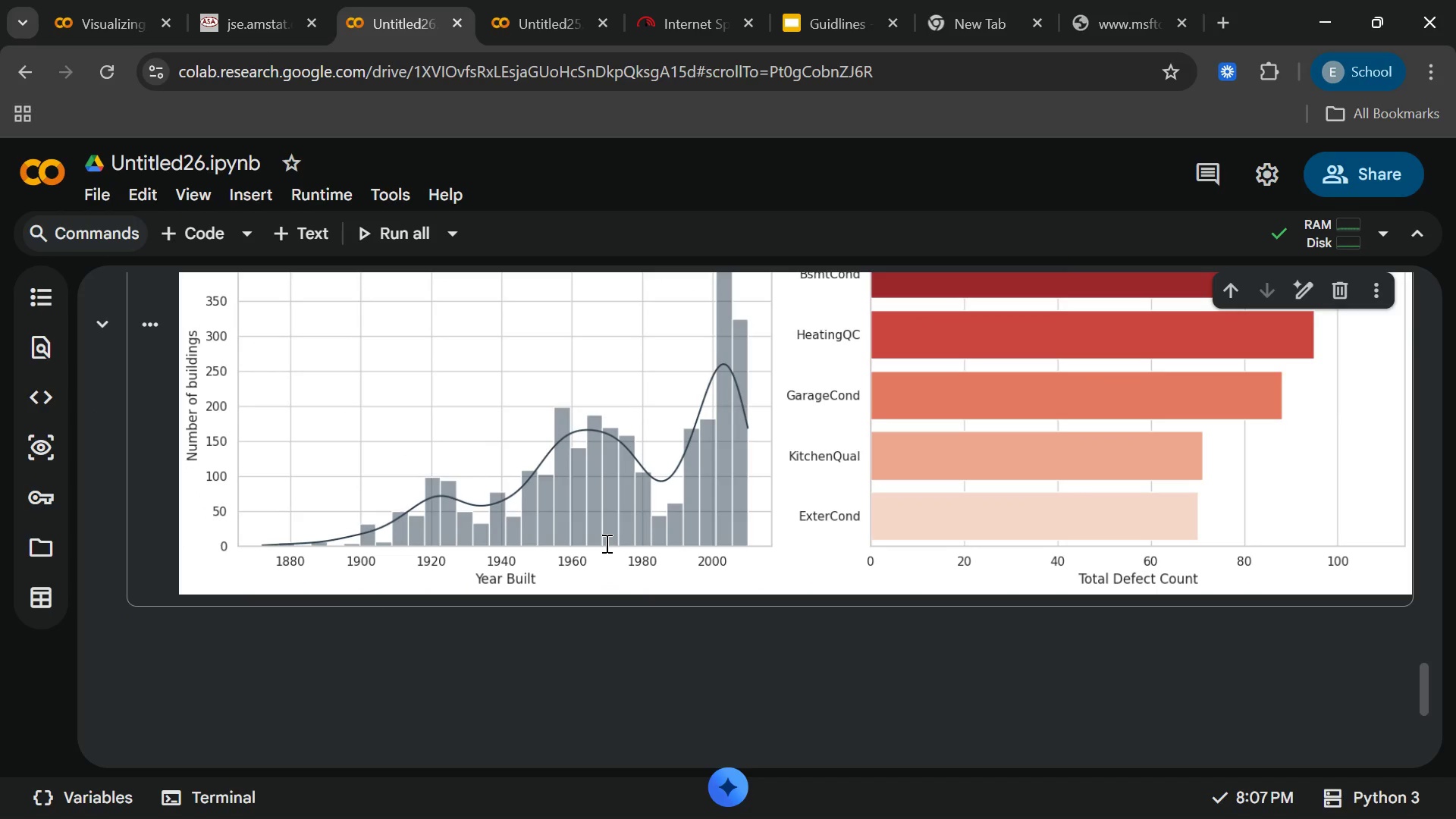 
left_click([291, 231])
 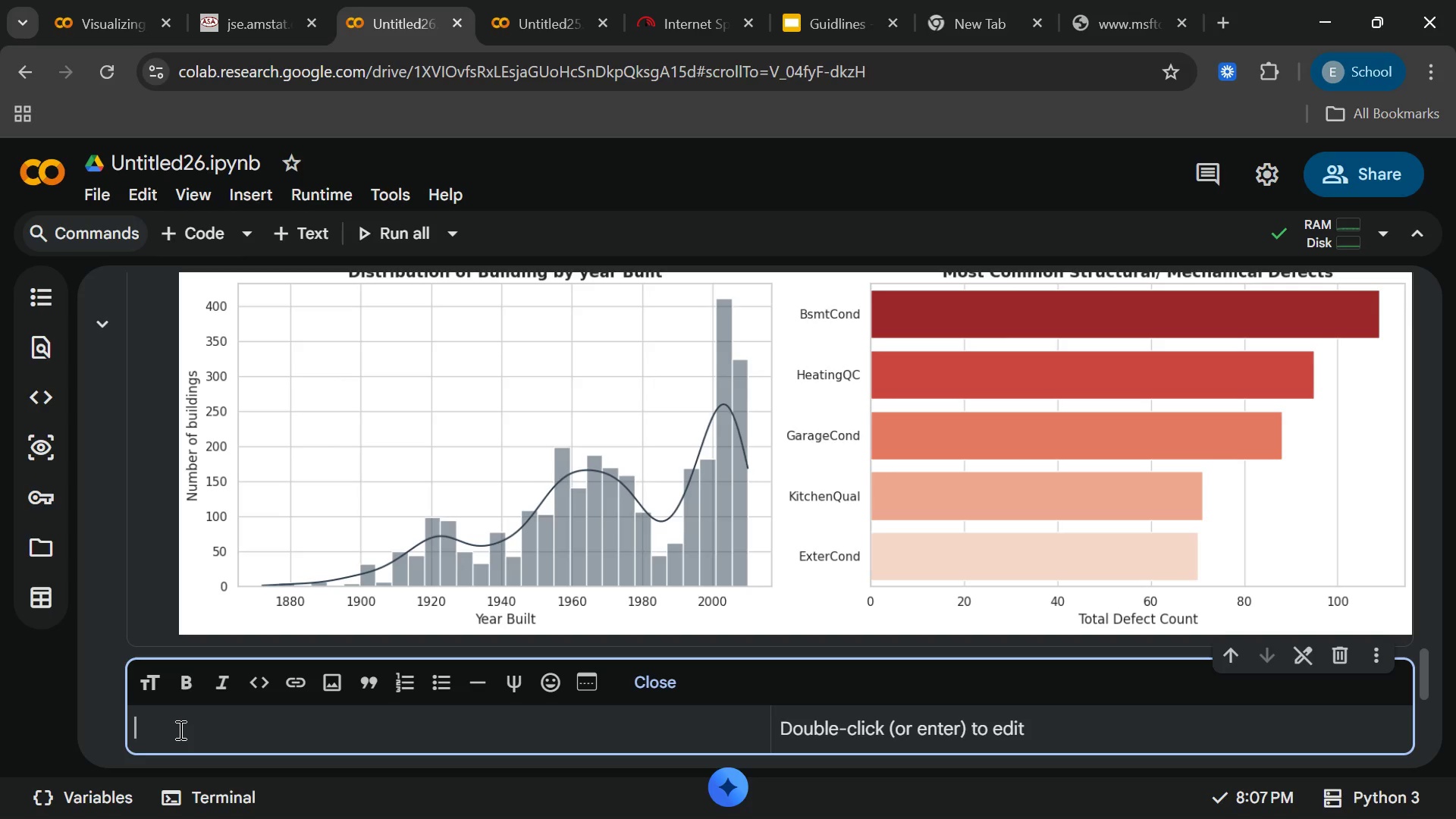 
wait(5.97)
 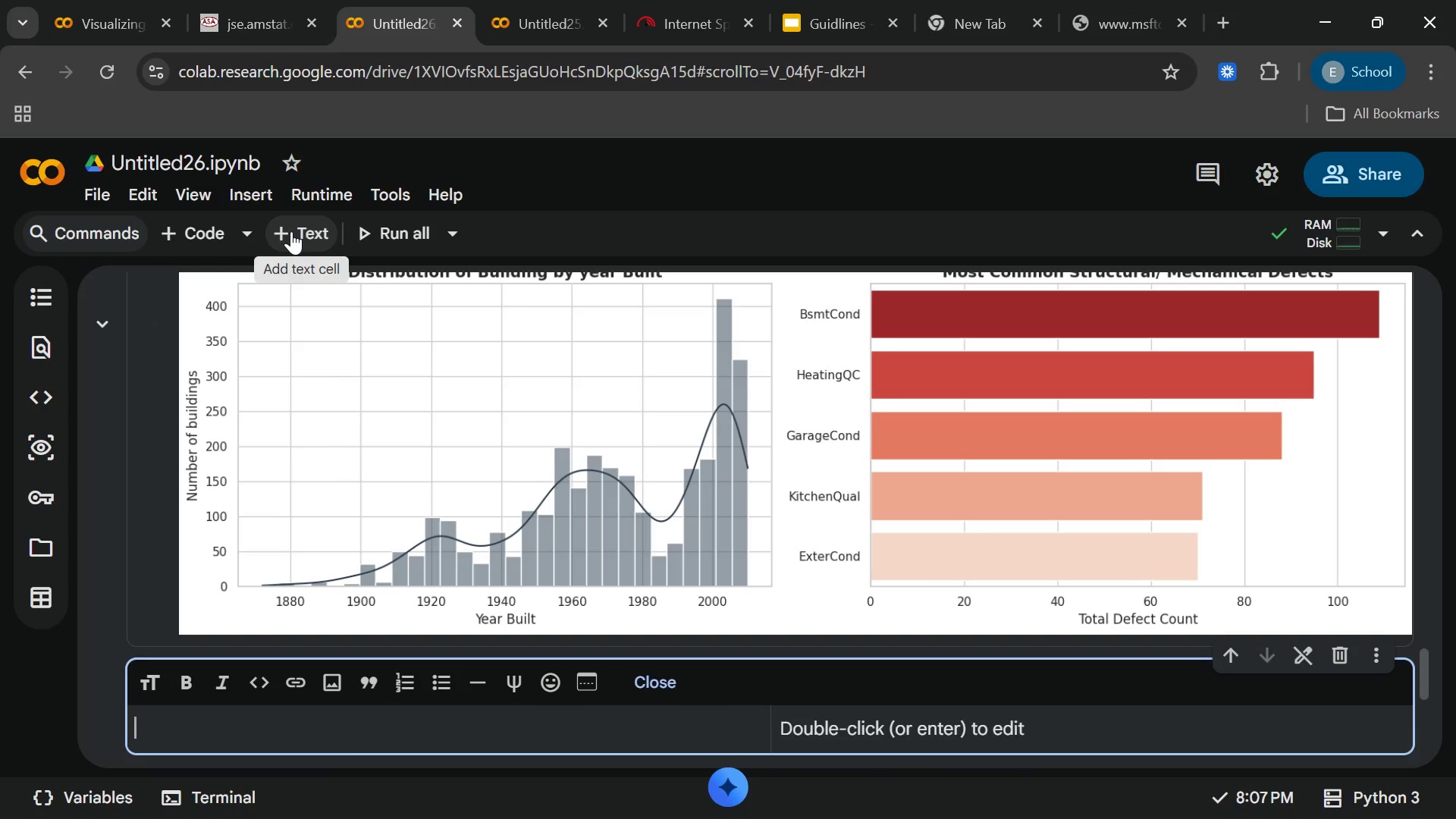 
type(## Heat )
key(Backspace)
type(map)
 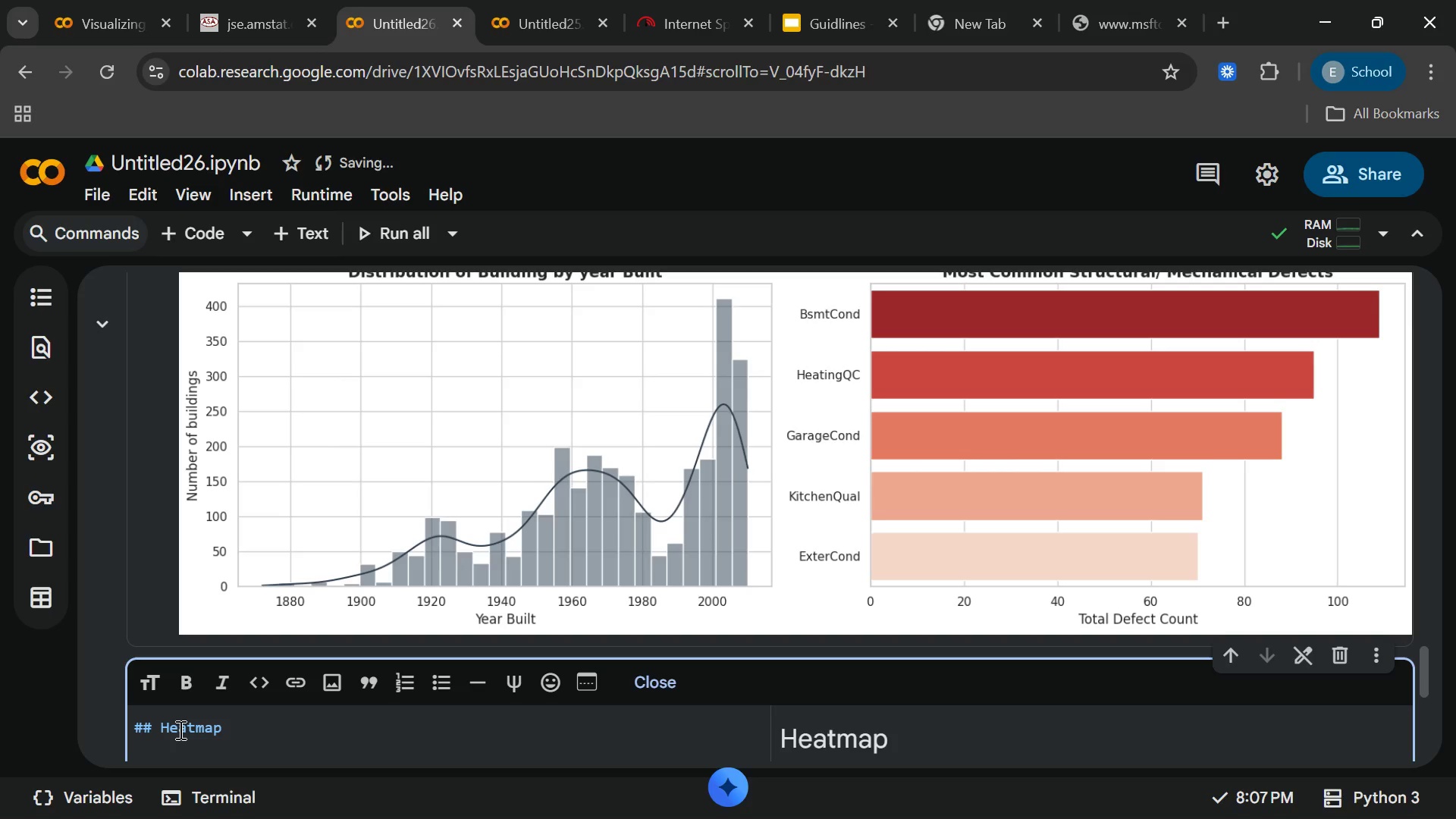 
type( - Visula)
key(Backspace)
key(Backspace)
type(alizing)
 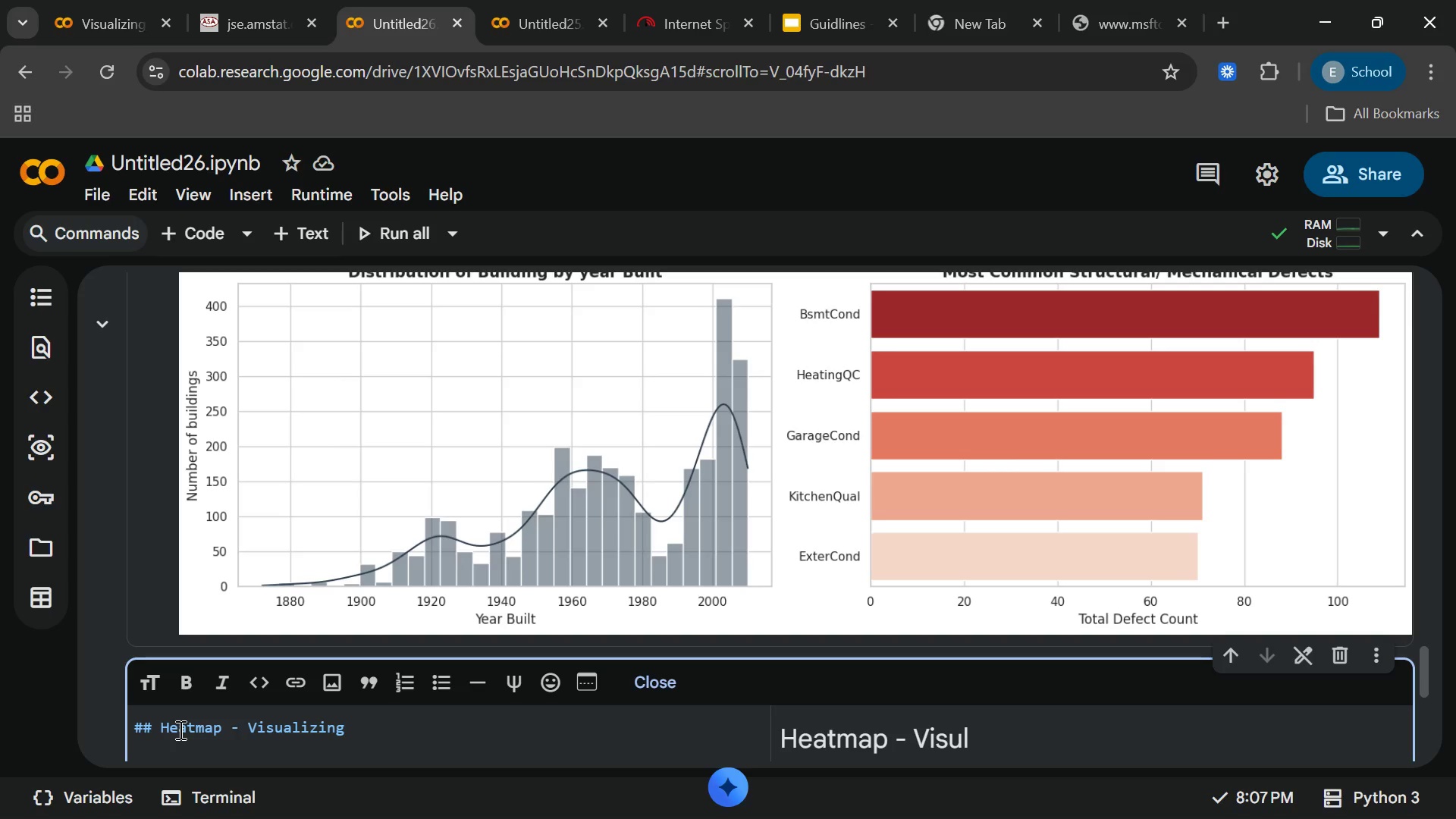 
type( Vuk)
key(Backspace)
type(l)
 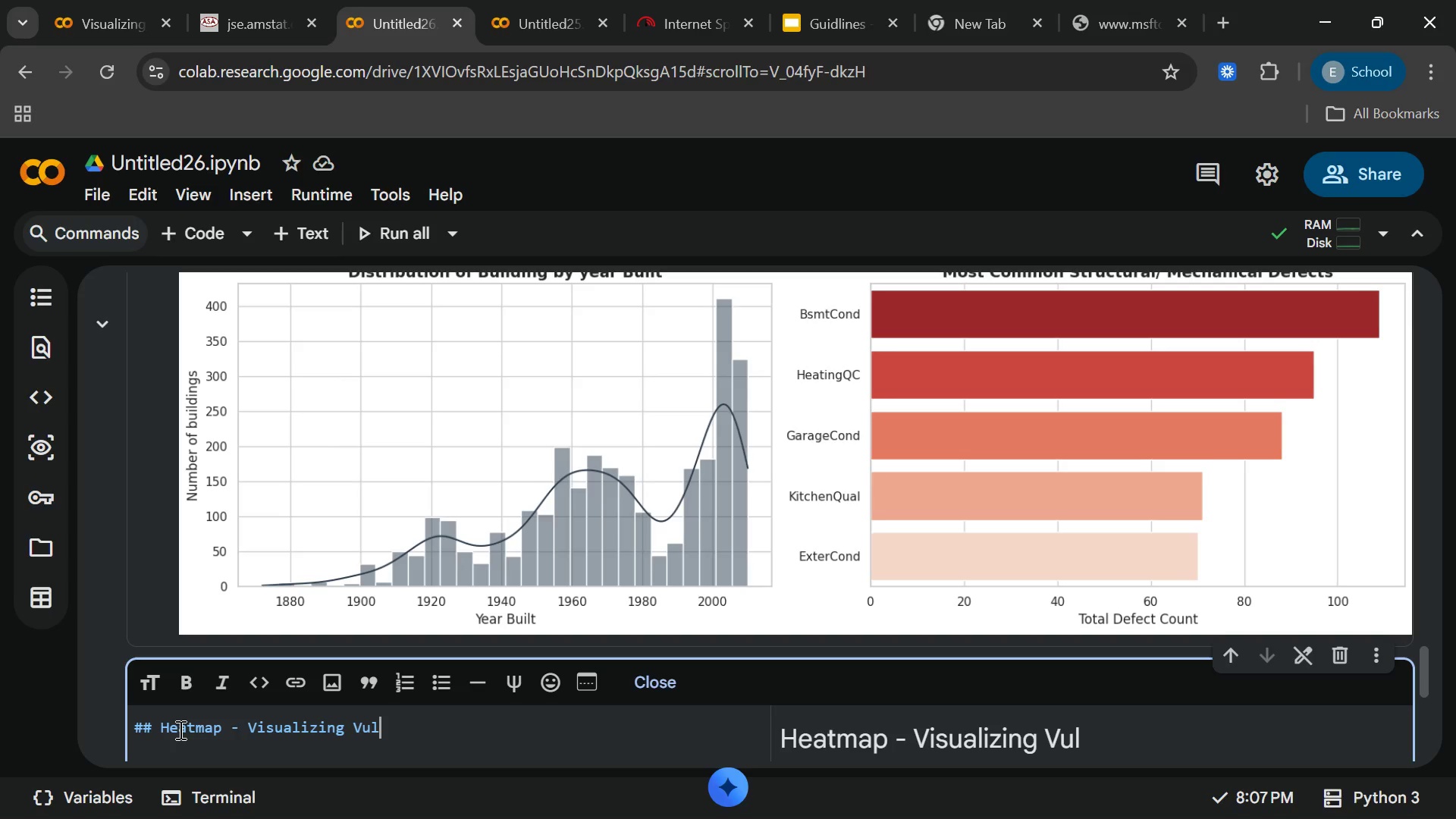 
type(nerability)
 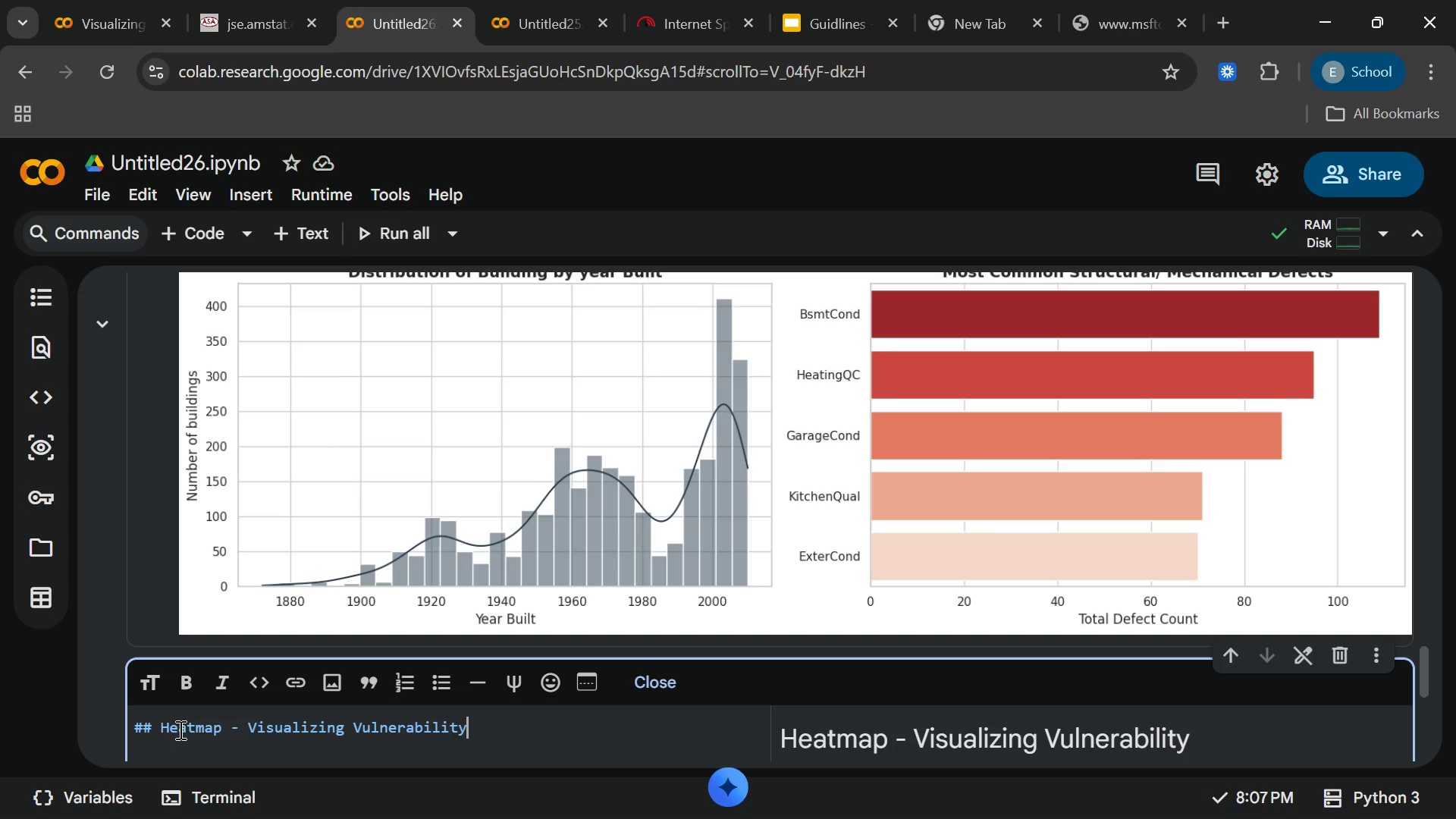 
wait(10.06)
 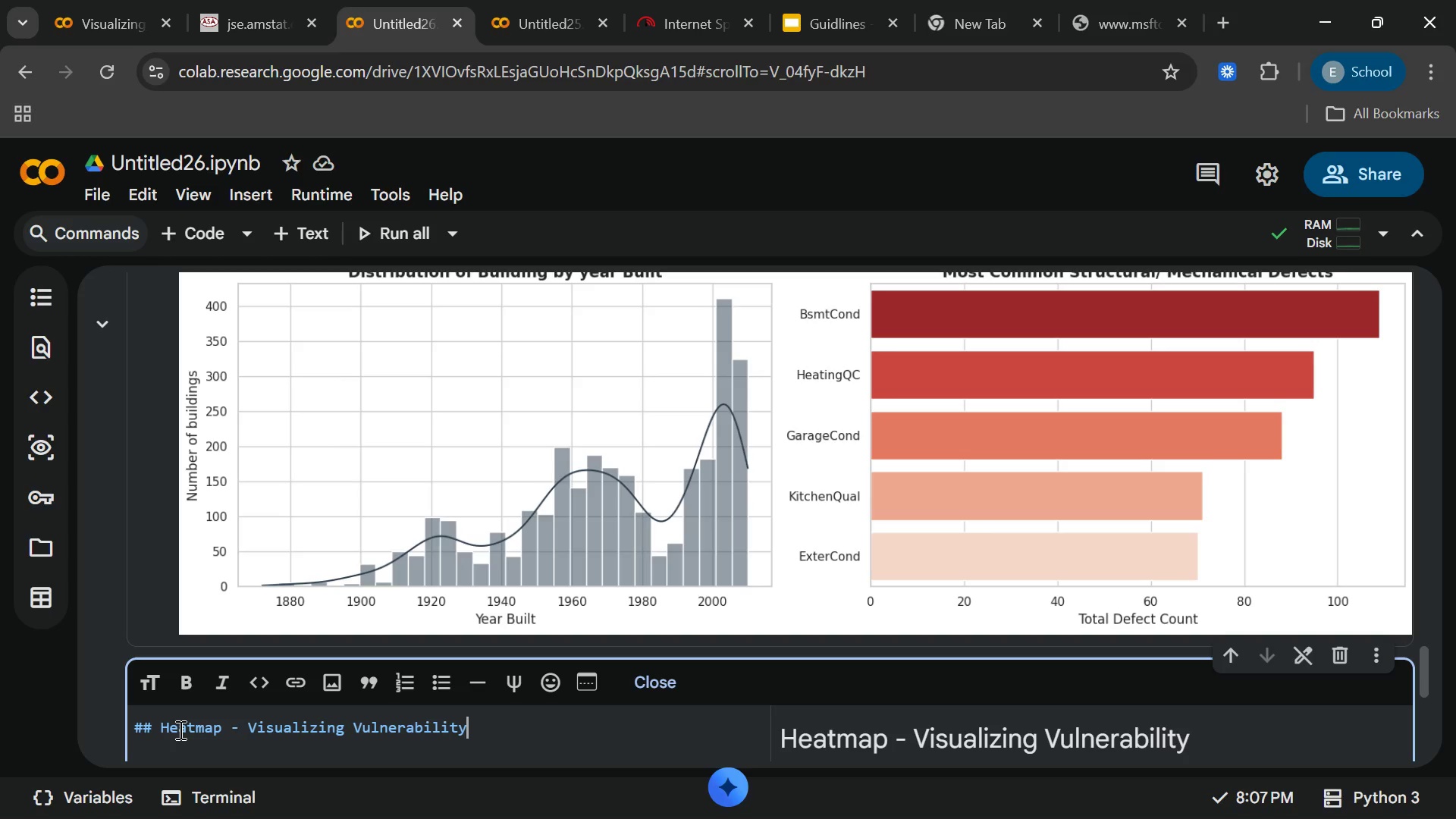 
type( by )
 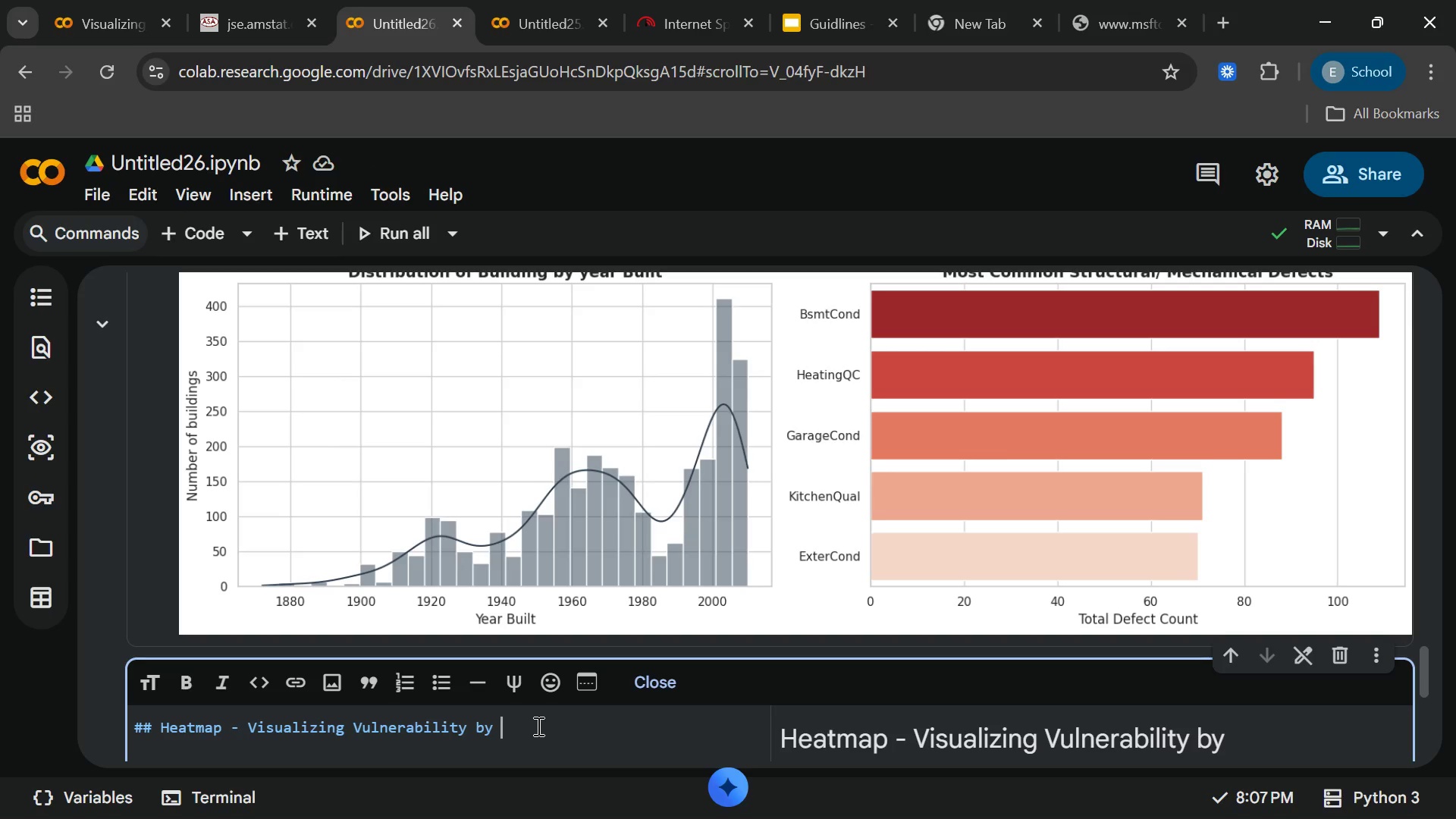 
type(Era)
 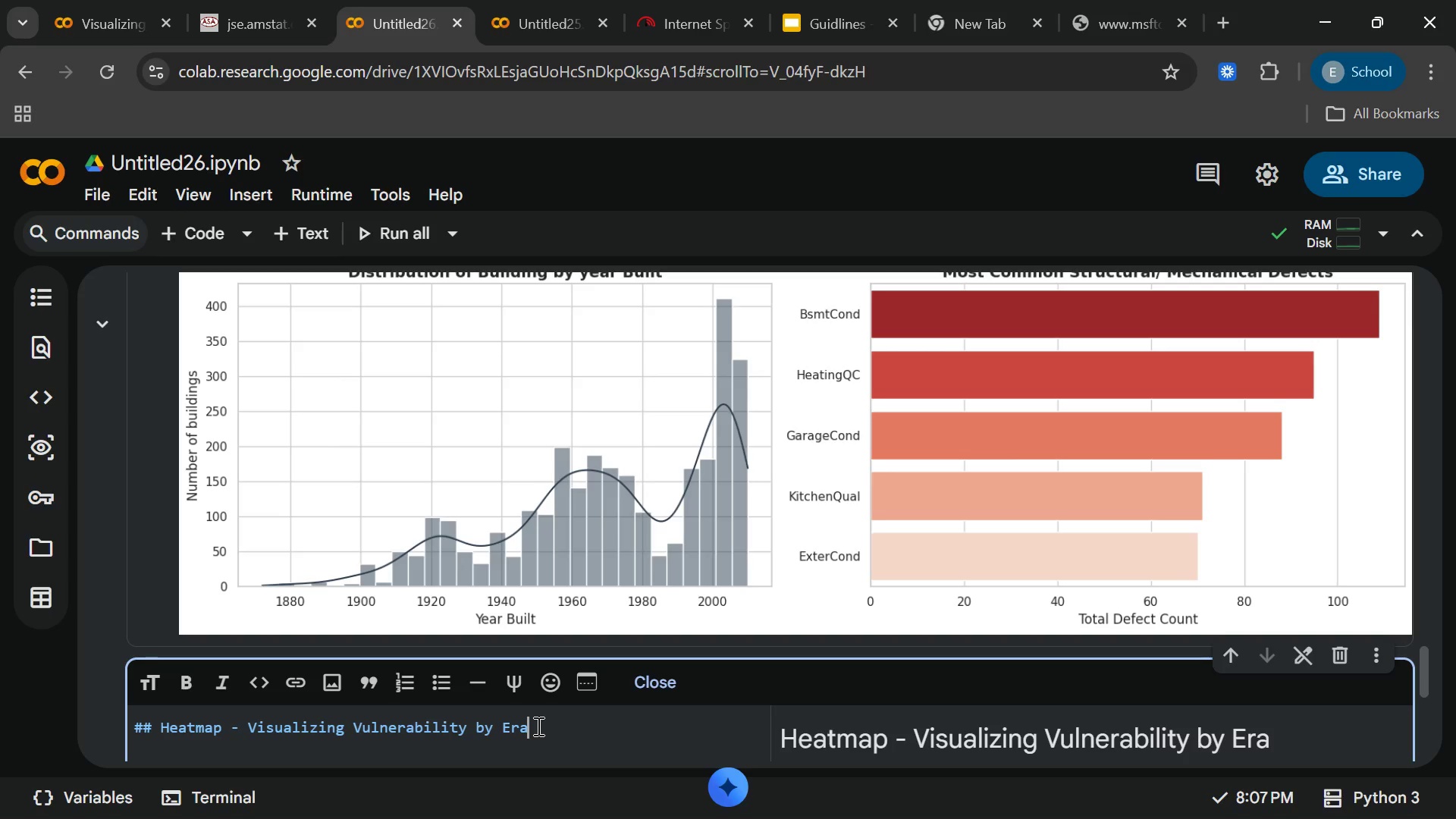 
key(Enter)
 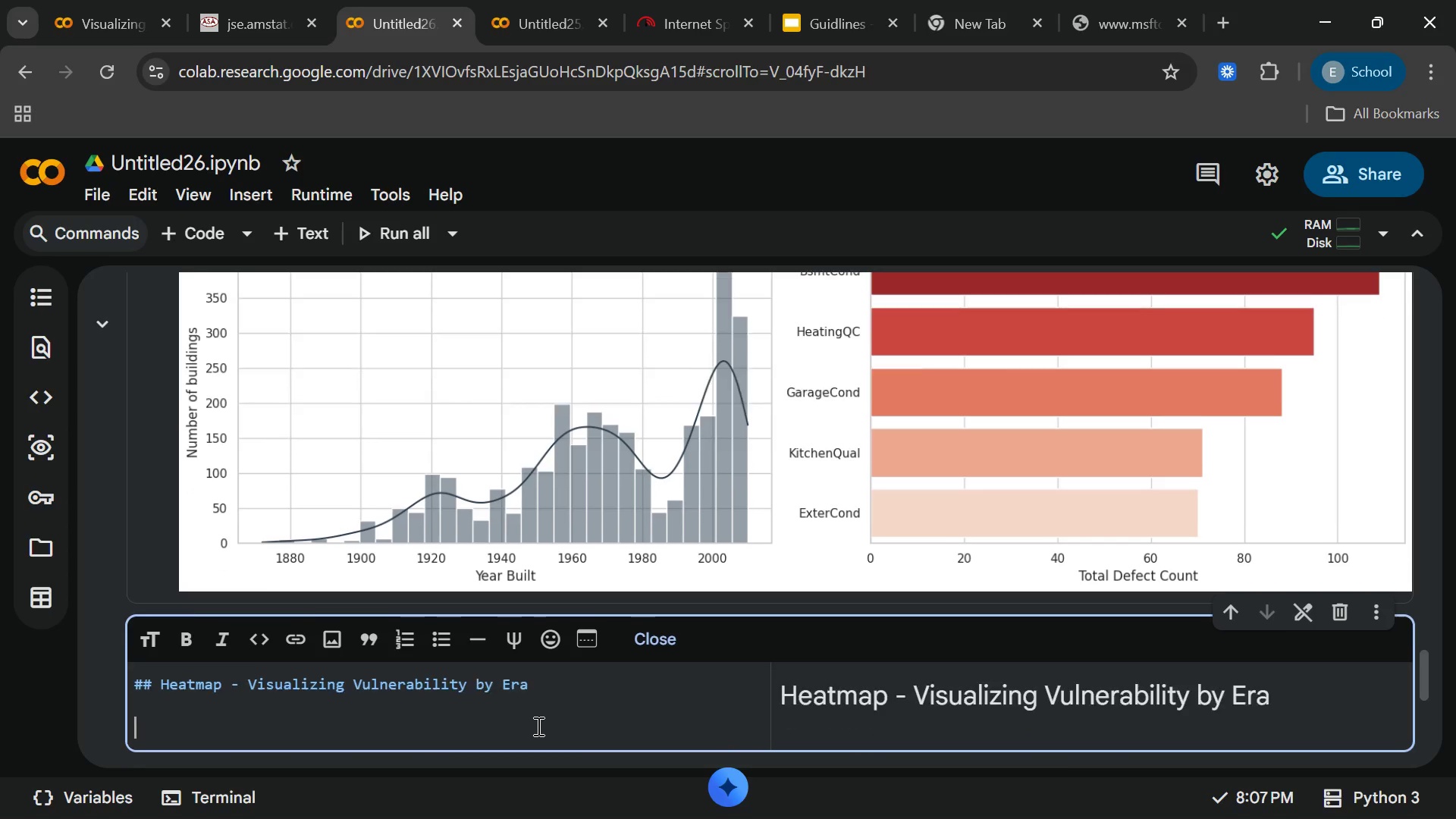 
key(Enter)
 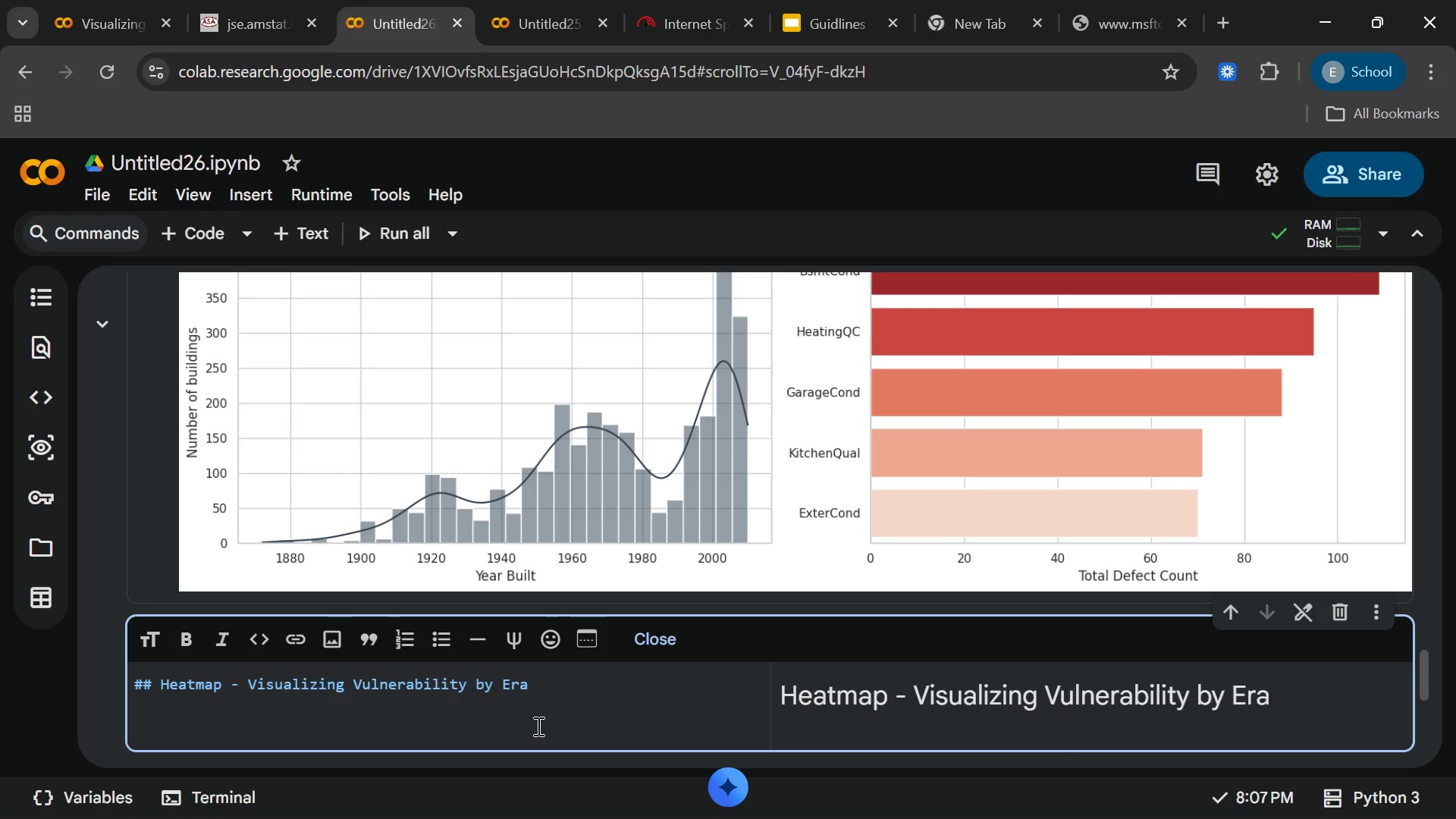 
type(thui)
key(Backspace)
key(Backspace)
key(Backspace)
key(Backspace)
type(THi)
key(Backspace)
key(Backspace)
type(his heatmap is our core diagnostic)
 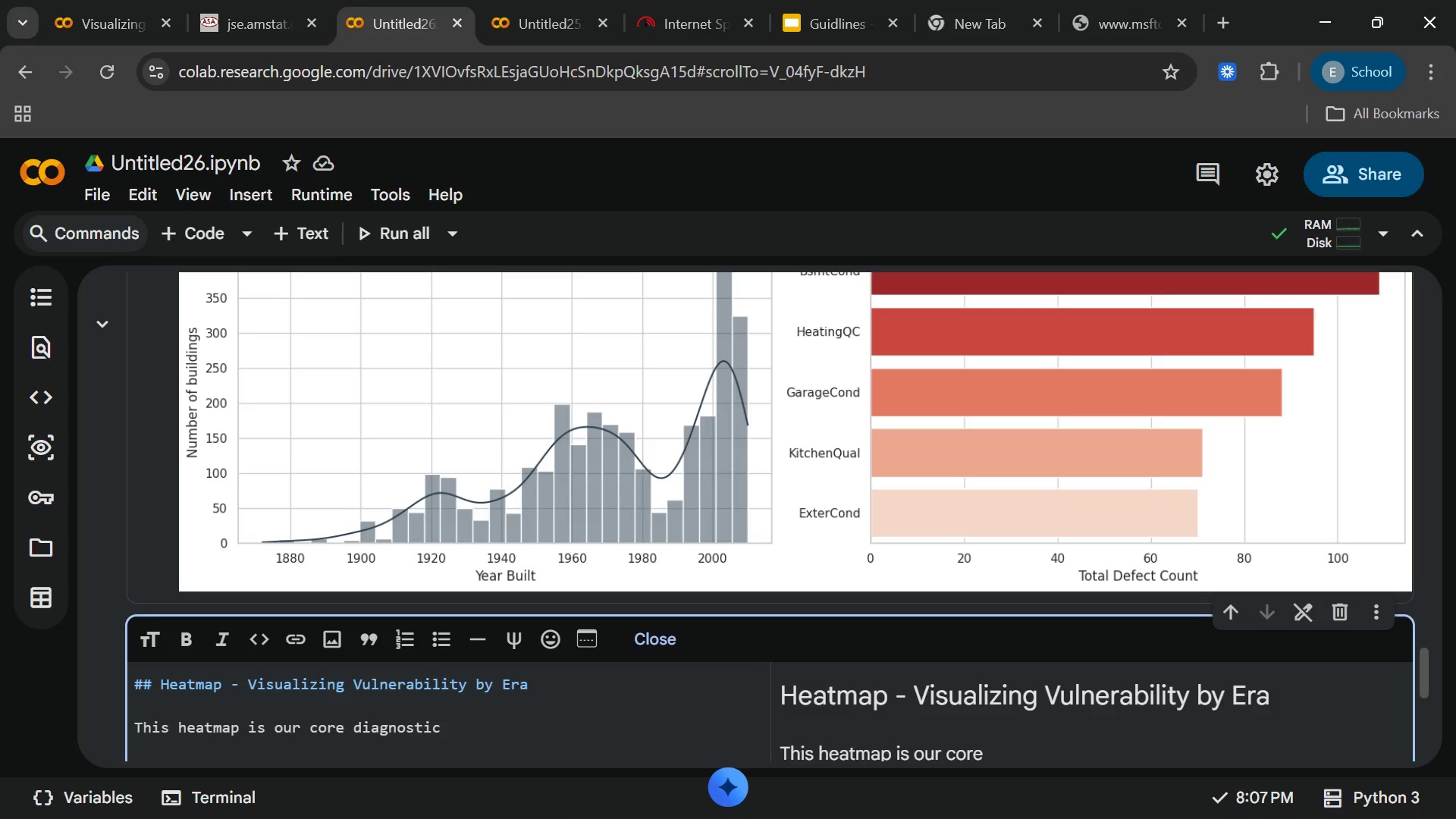 
left_click([997, 789])
 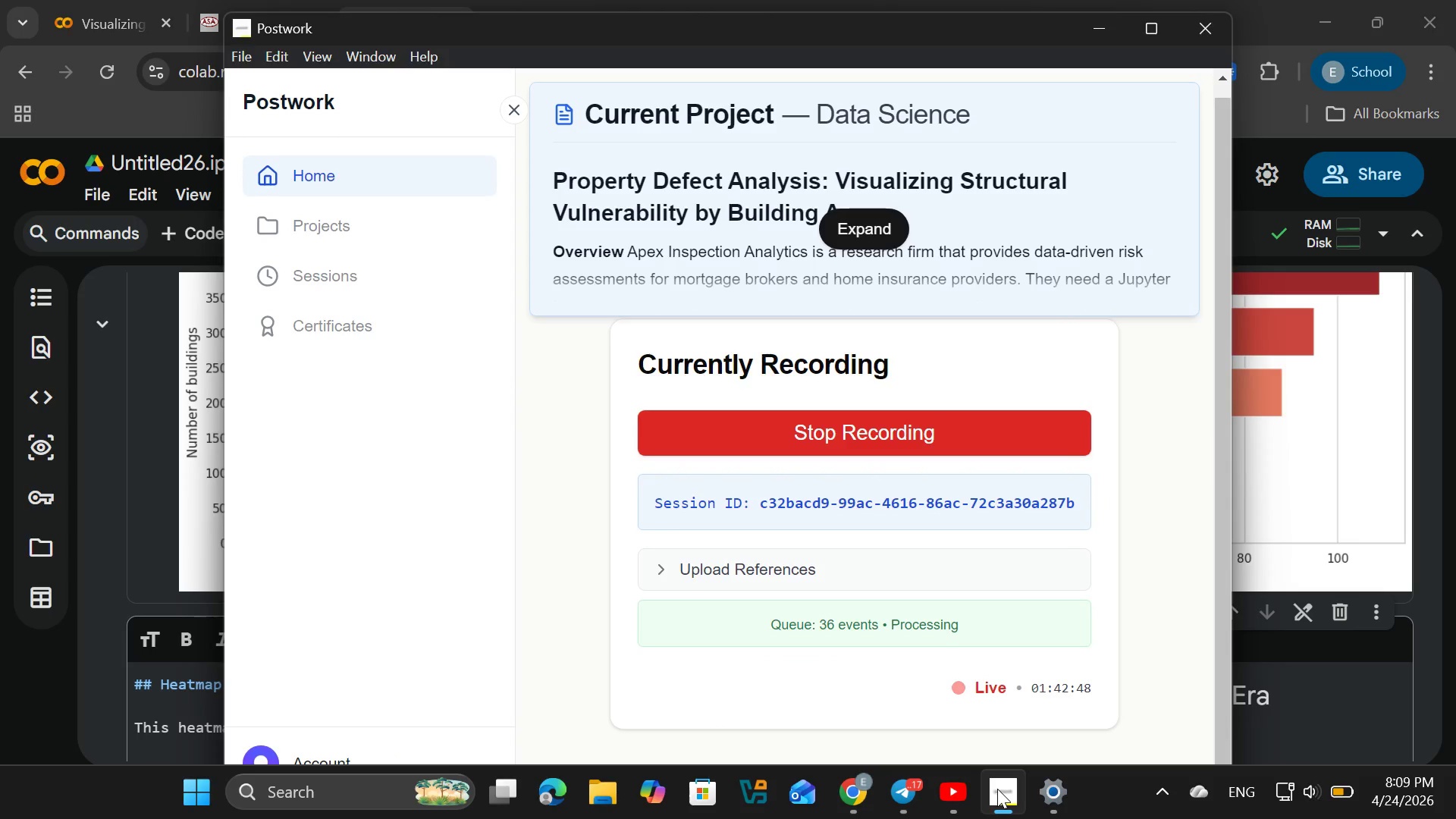 
wait(5.66)
 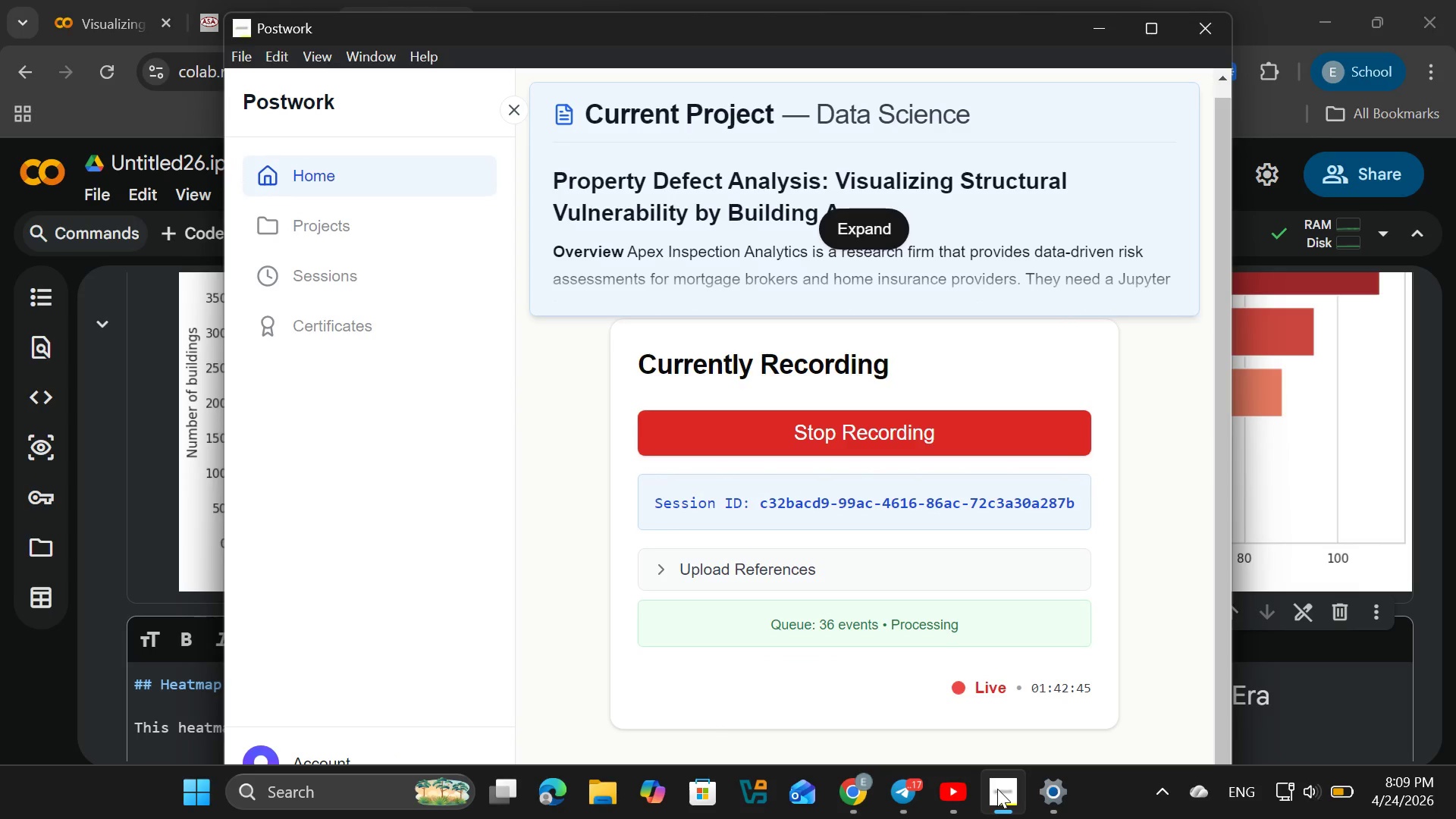 
left_click([907, 788])
 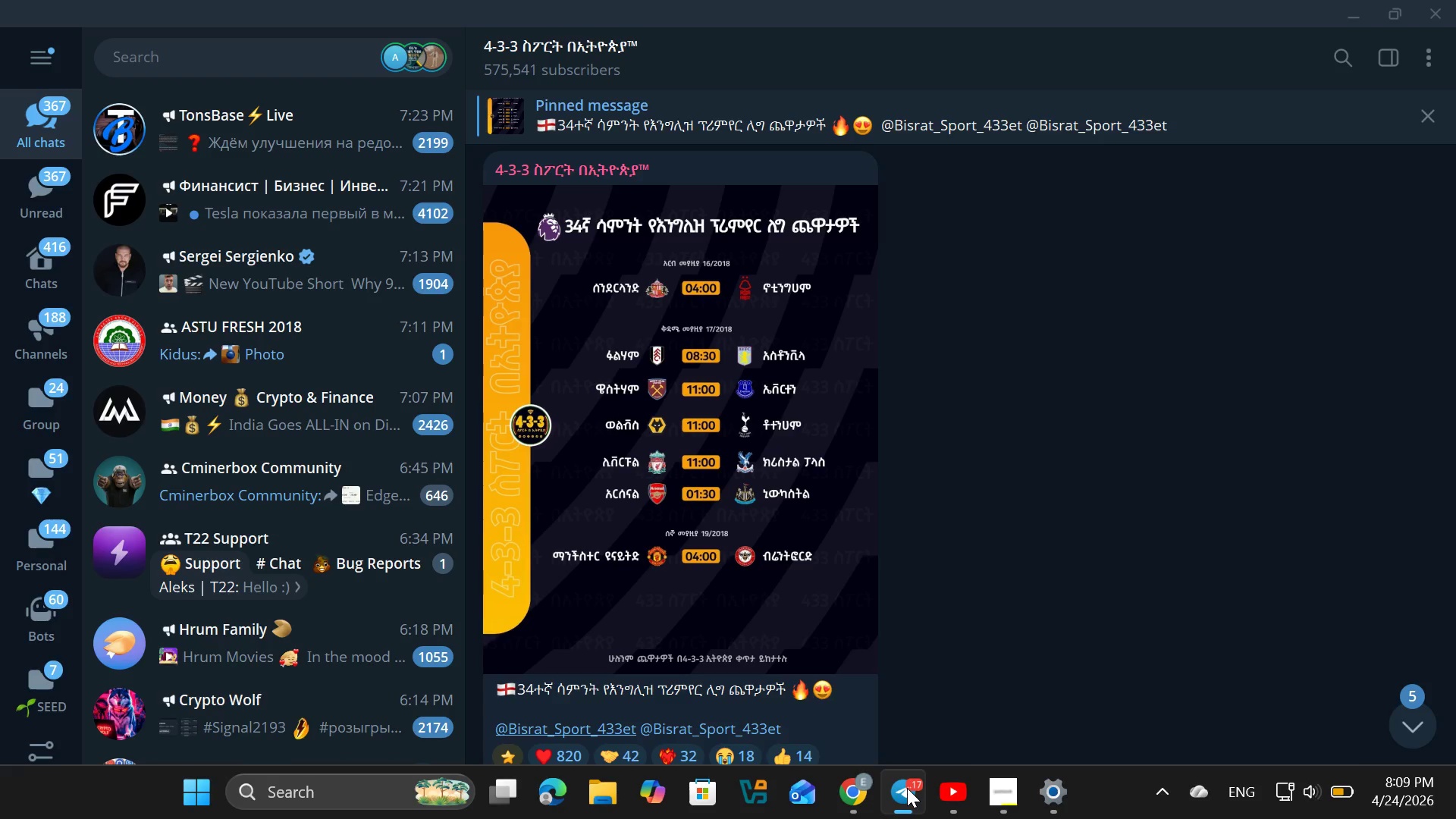 
left_click([907, 788])